 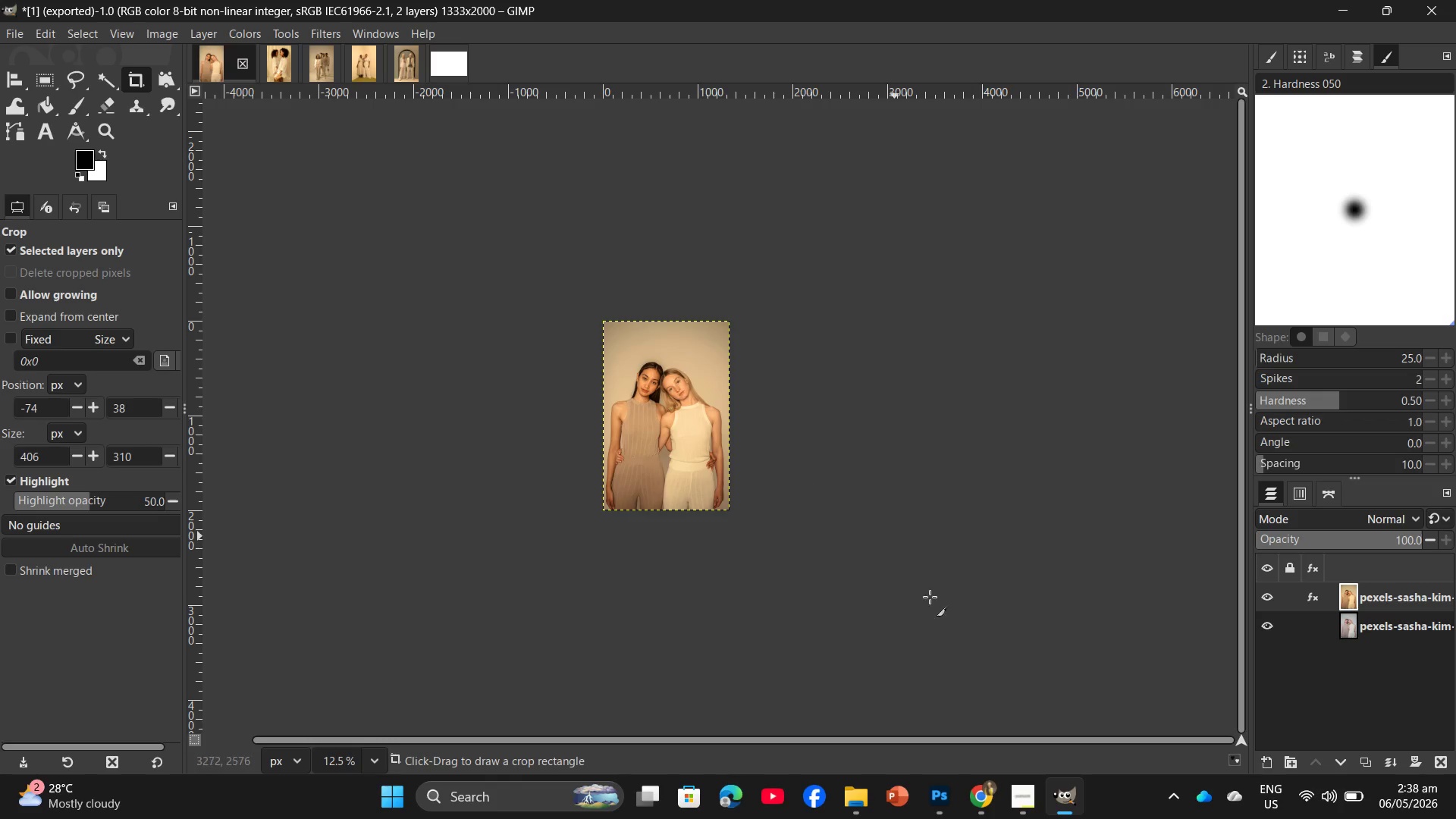 
left_click([971, 792])
 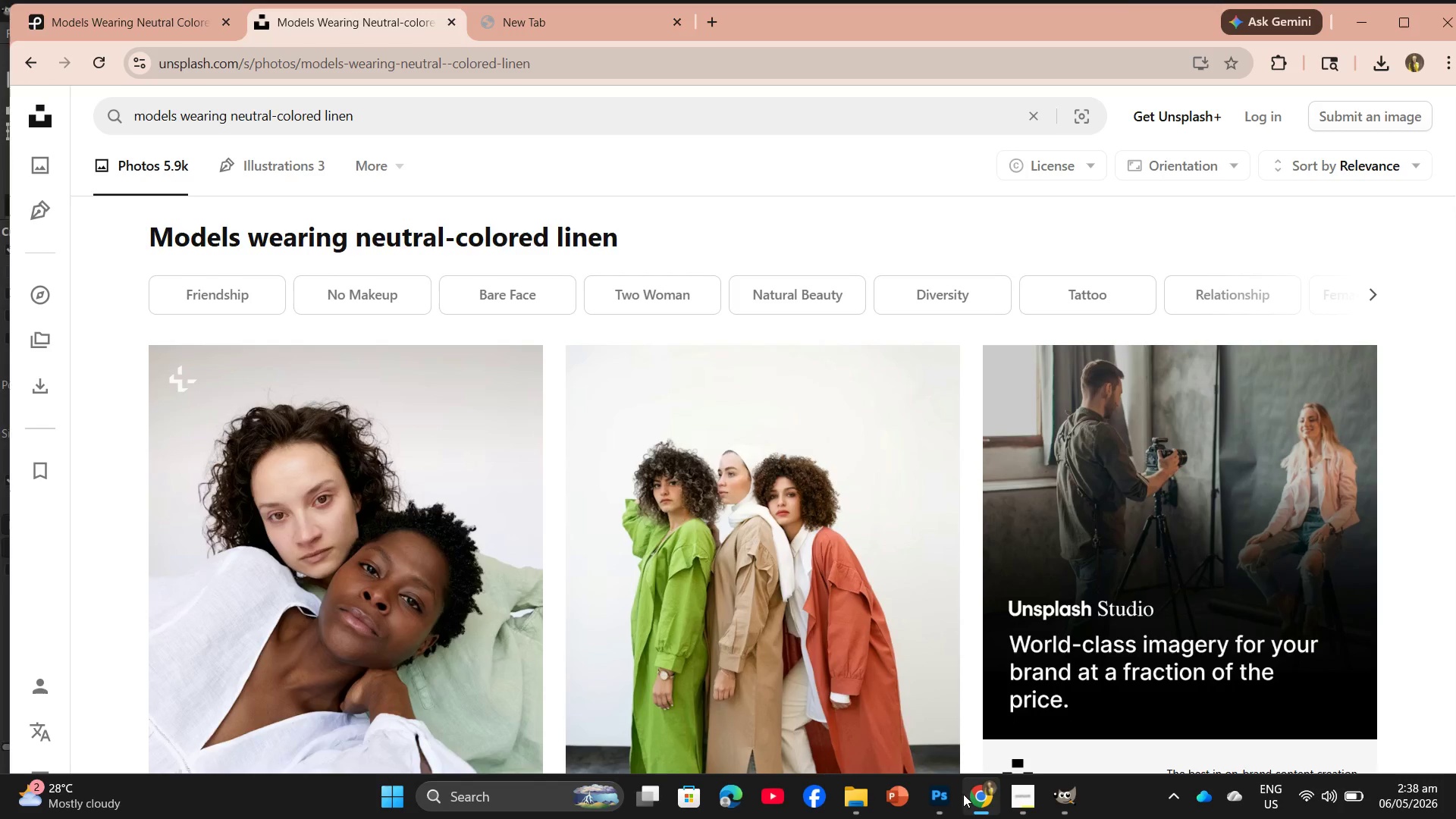 
left_click([950, 805])
 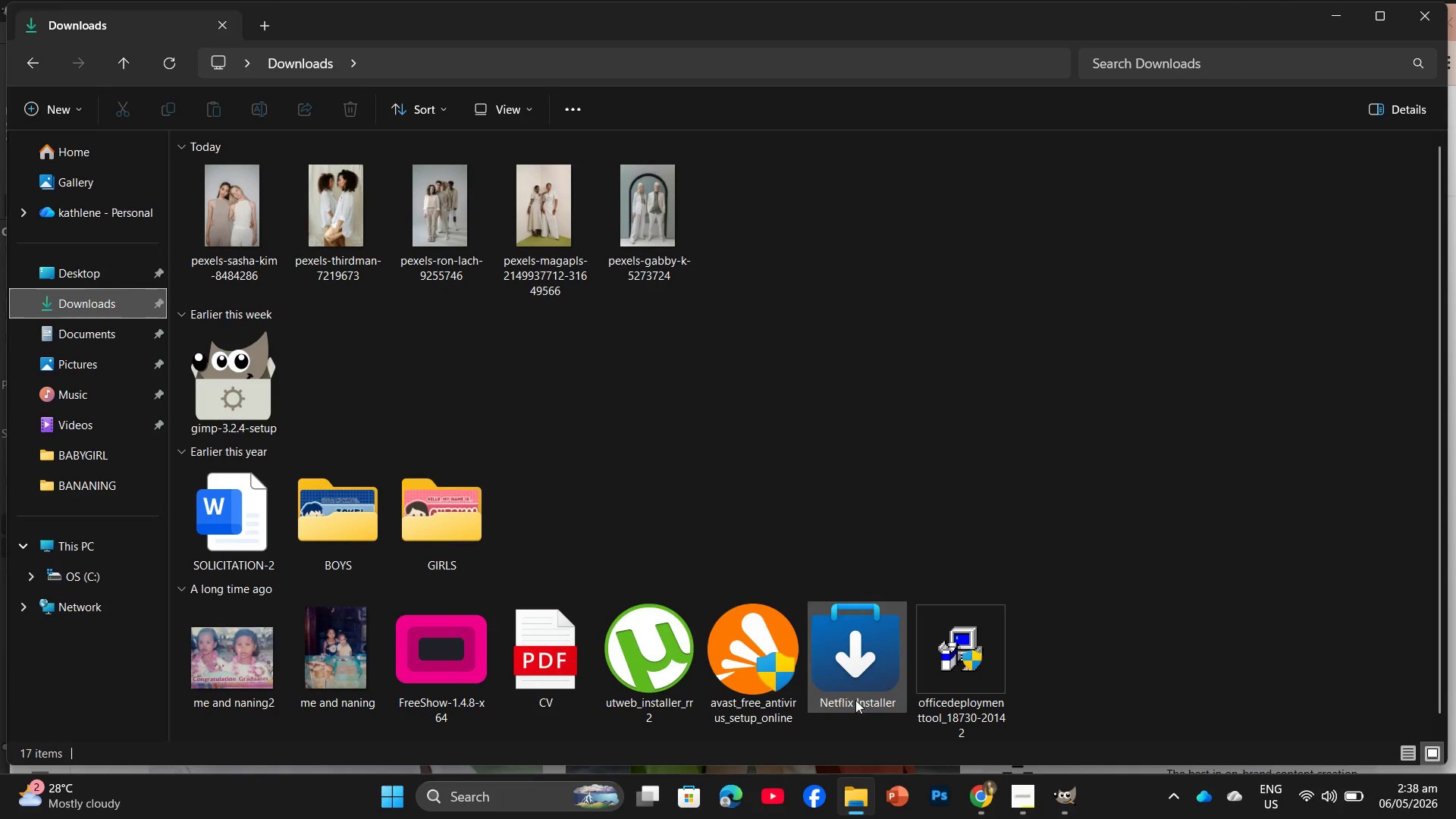 
left_click([933, 809])
 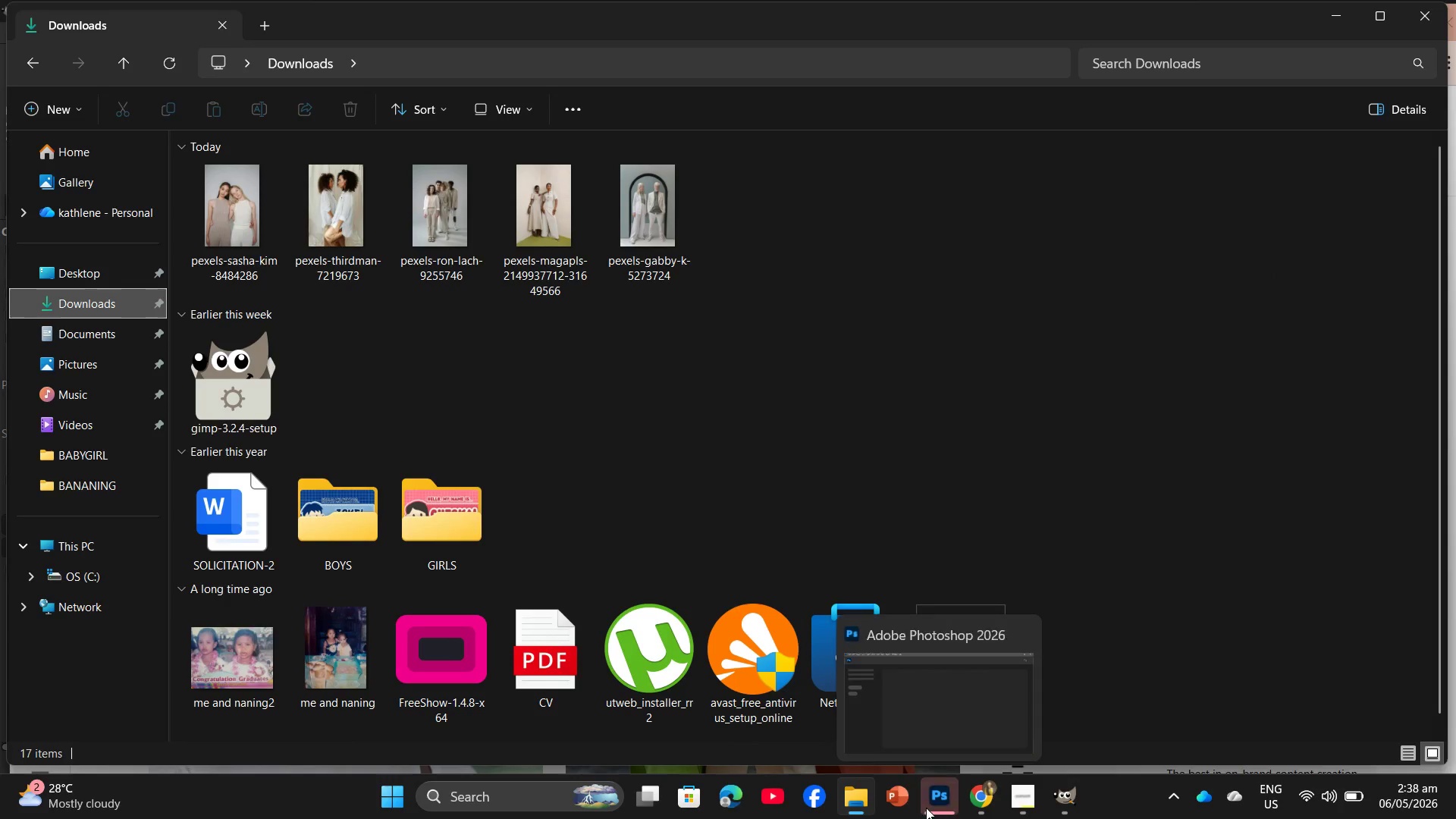 
left_click([944, 739])
 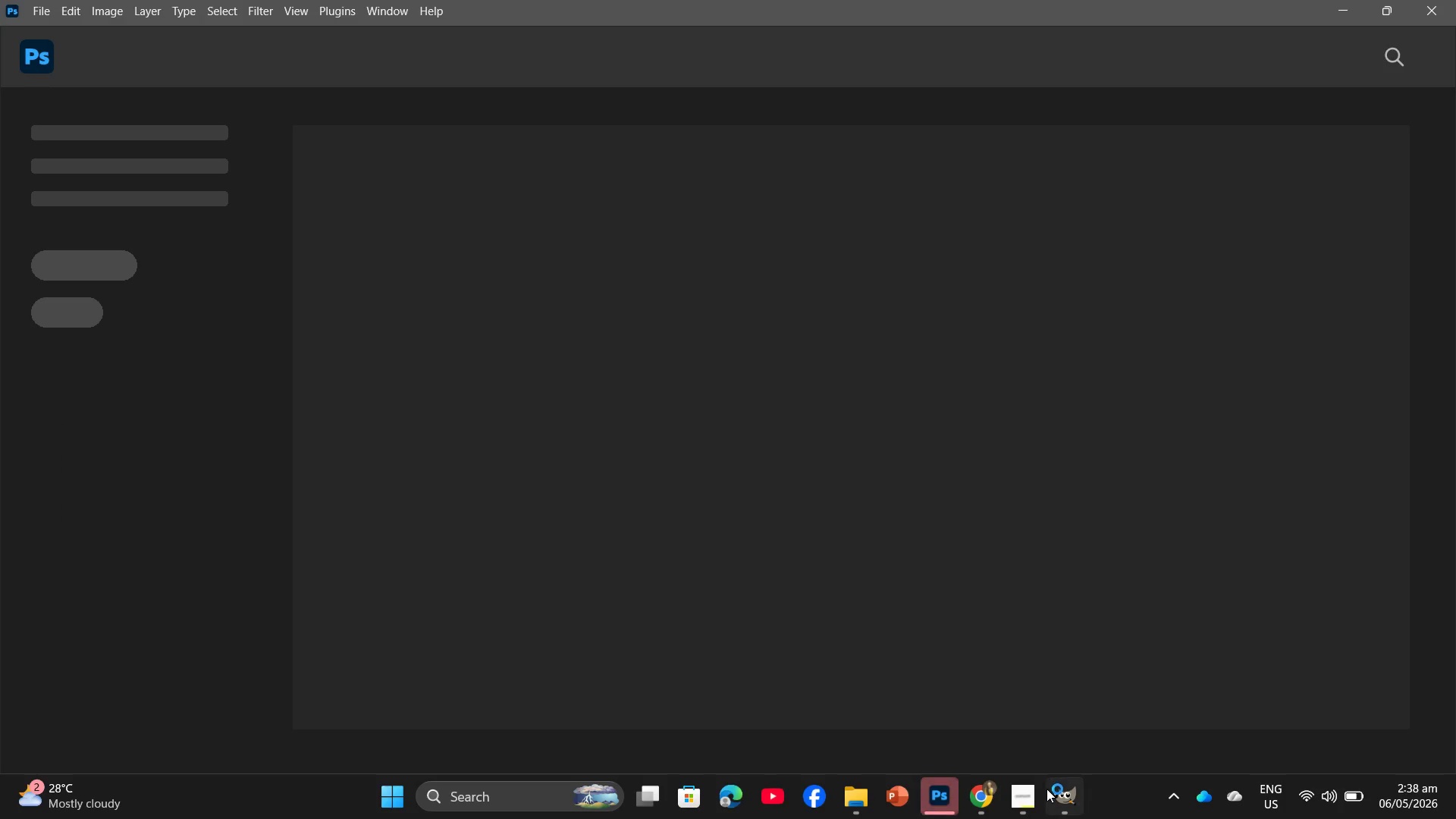 
left_click([1025, 799])
 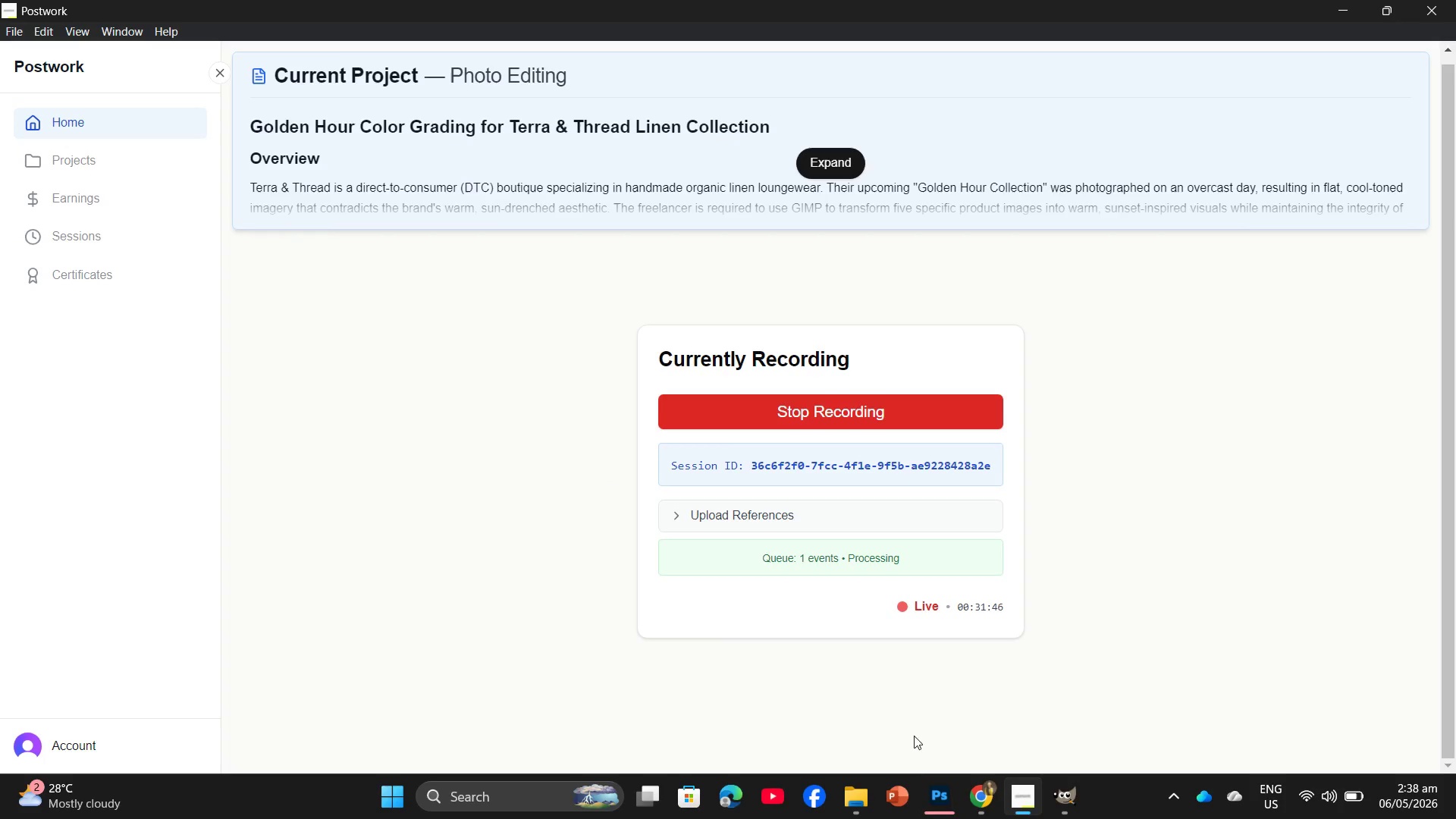 
left_click([974, 803])
 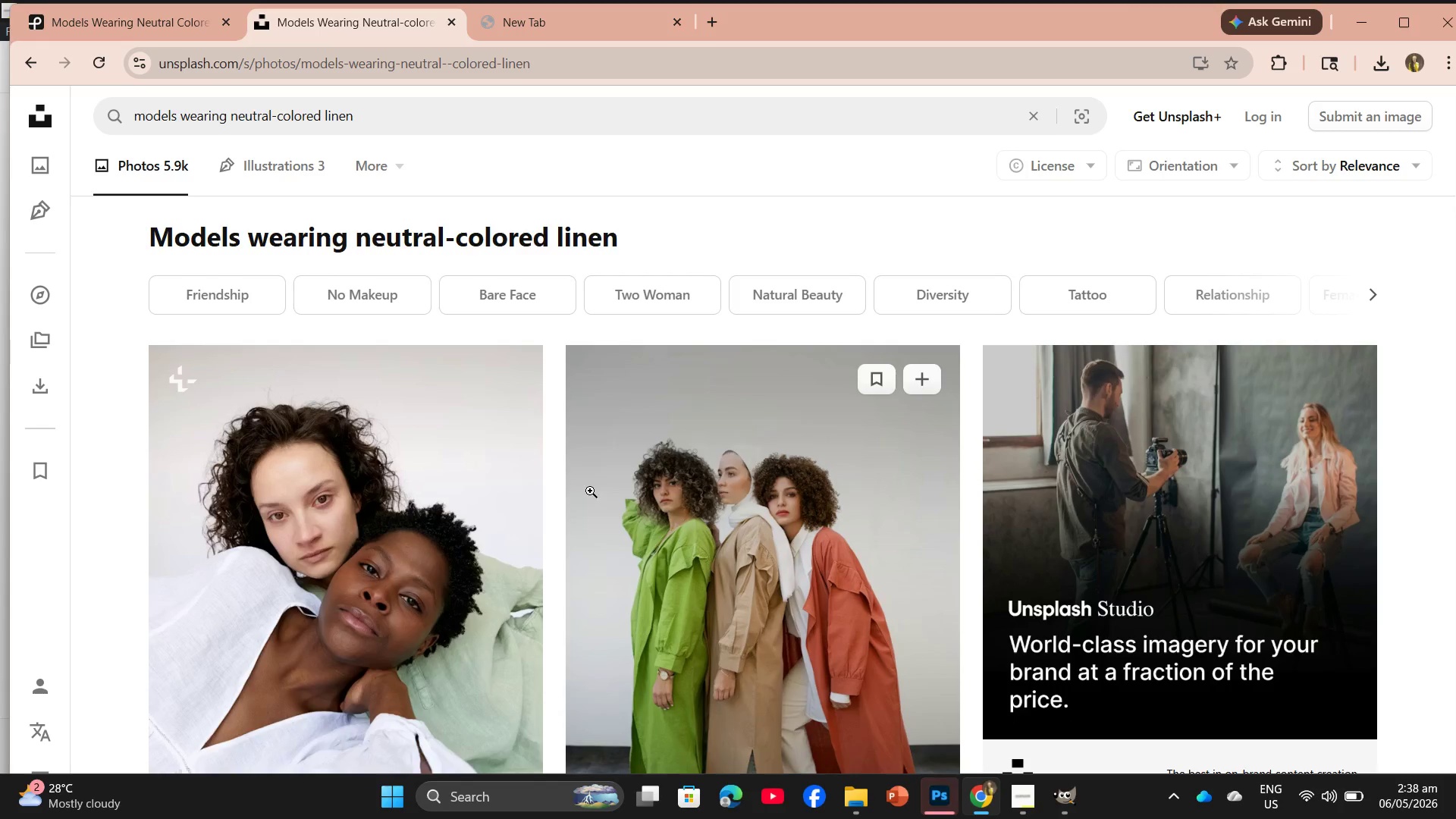 
scroll: coordinate [598, 607], scroll_direction: down, amount: 30.0
 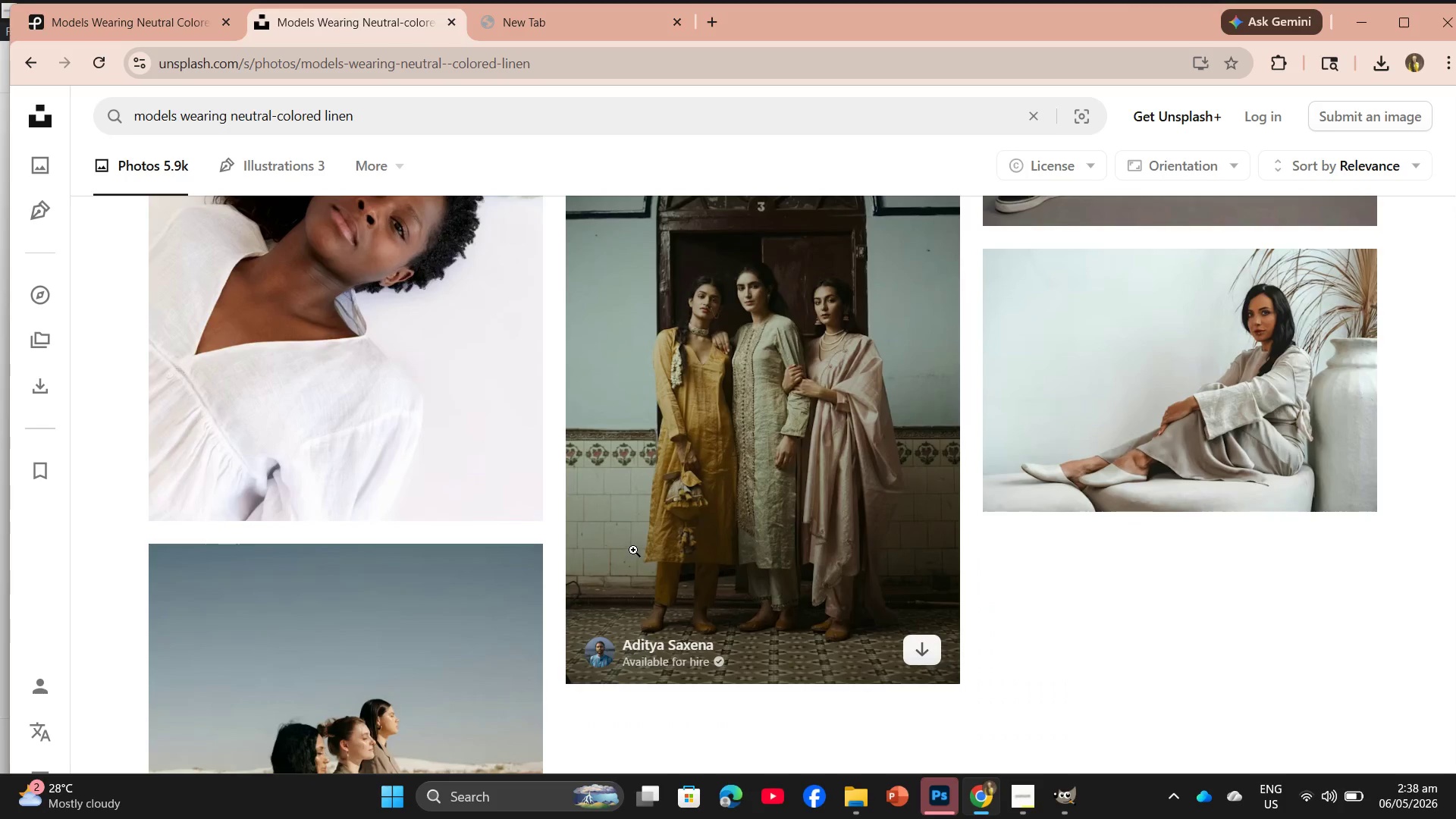 
scroll: coordinate [646, 535], scroll_direction: down, amount: 11.0
 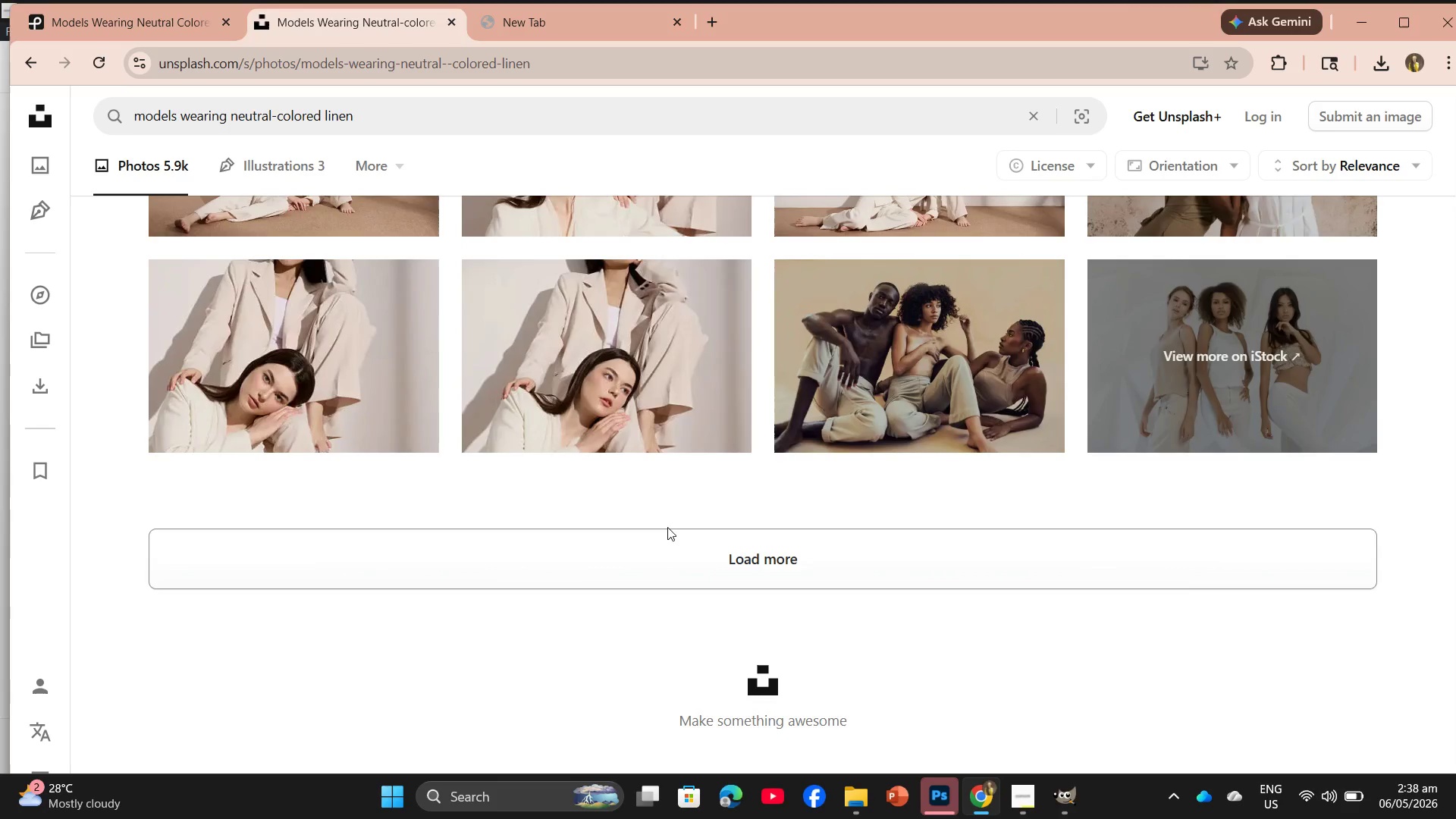 
left_click([689, 548])
 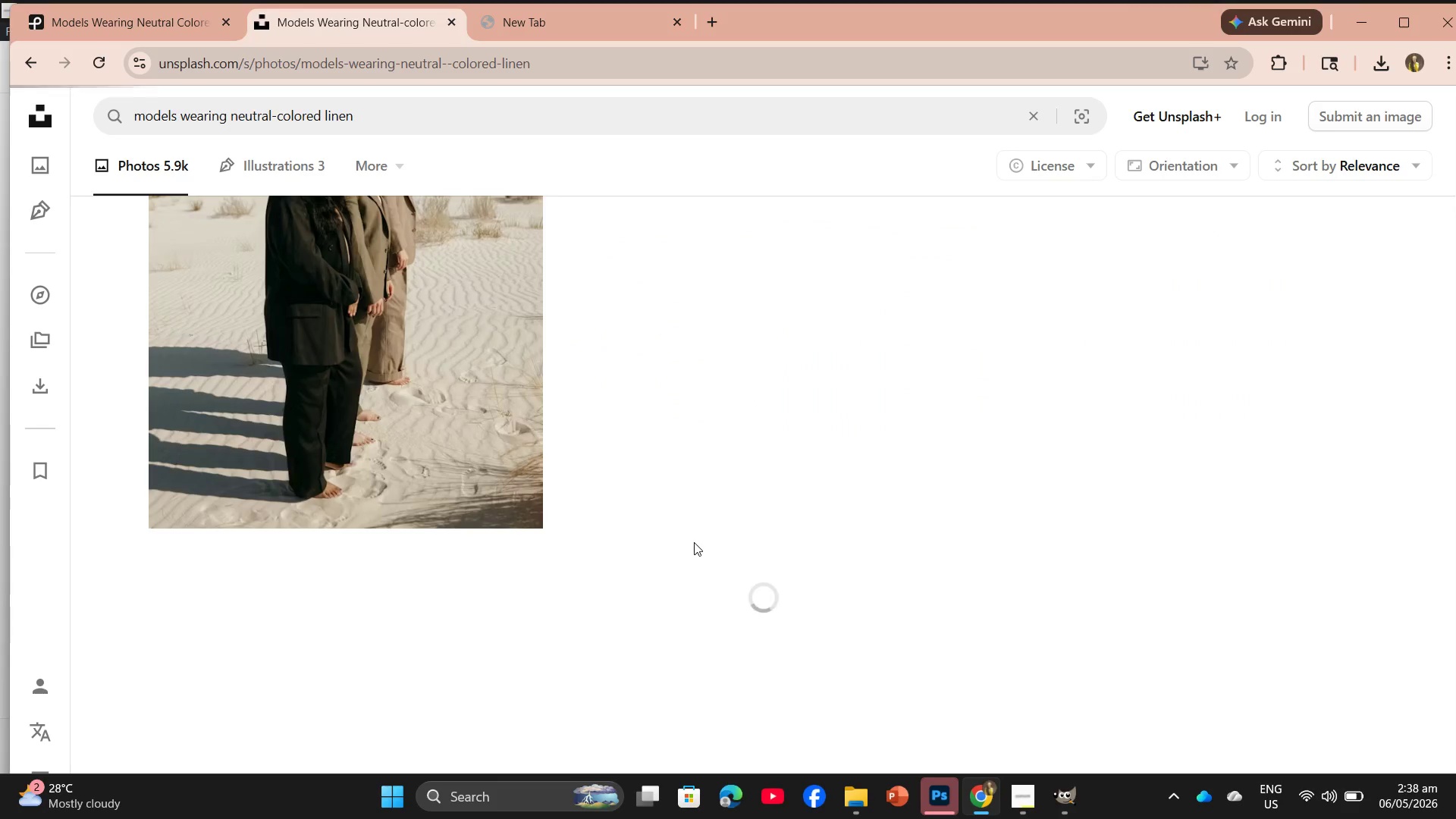 
scroll: coordinate [1074, 639], scroll_direction: down, amount: 4.0
 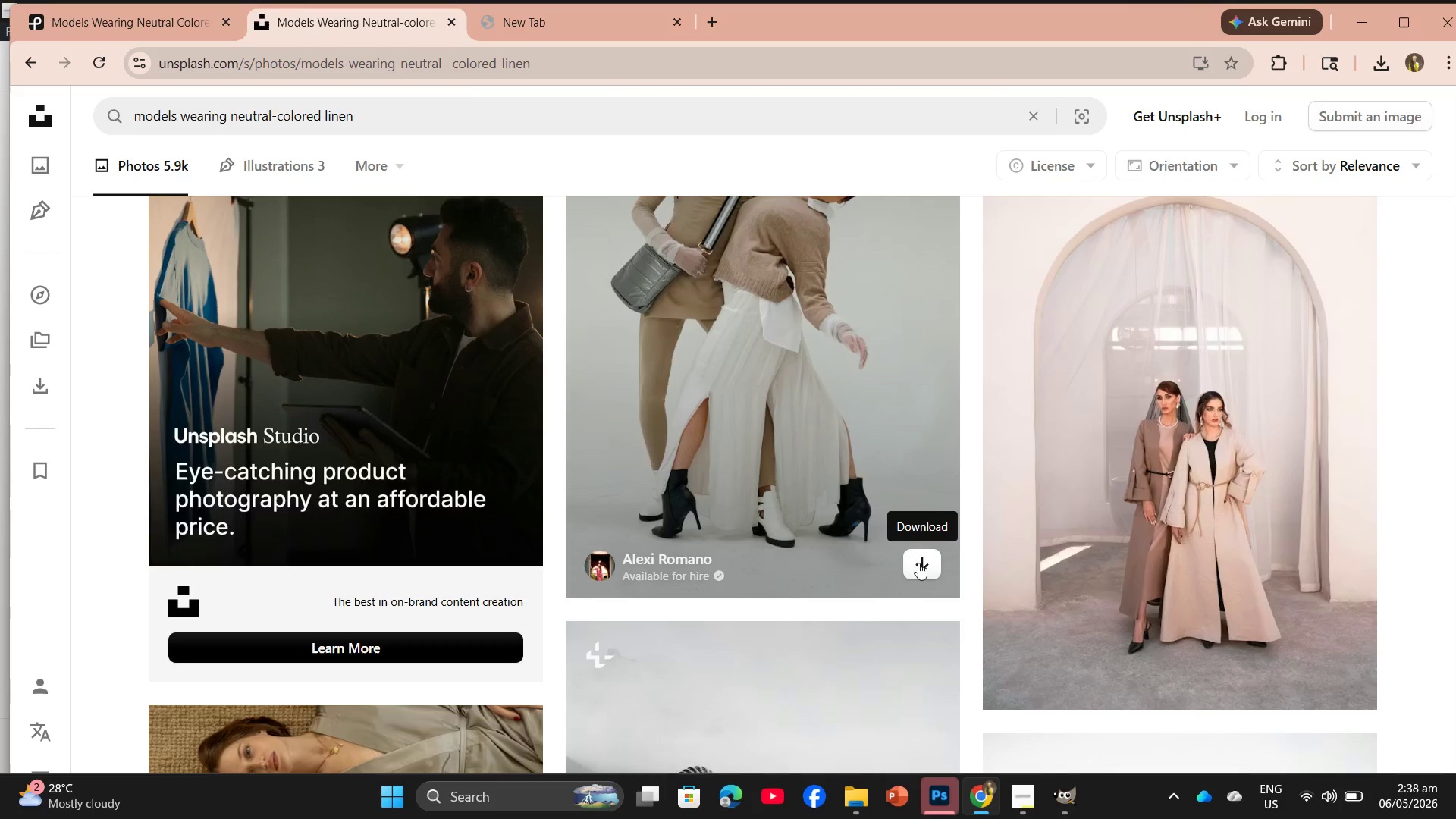 
scroll: coordinate [816, 485], scroll_direction: up, amount: 3.0
 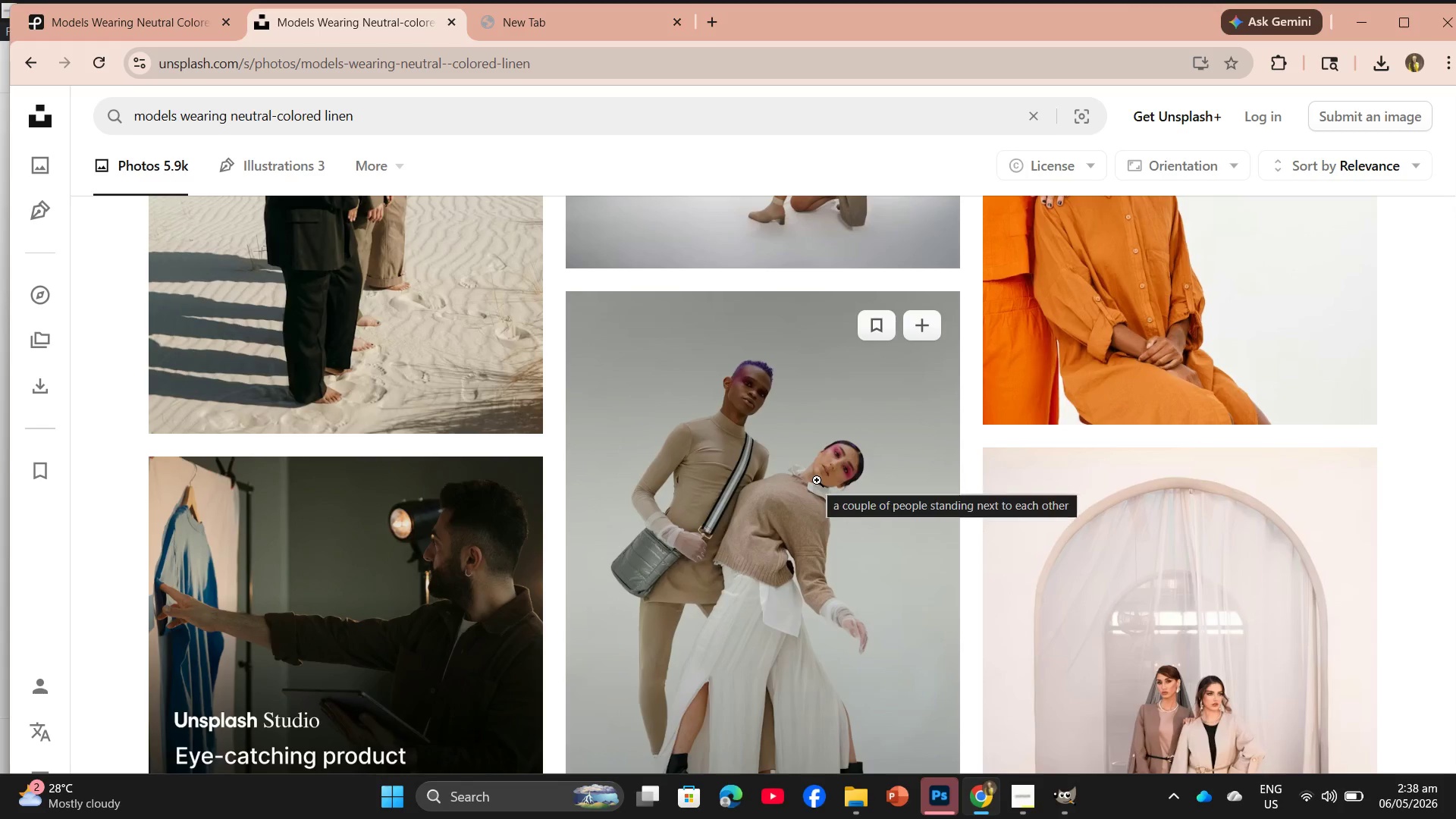 
scroll: coordinate [893, 494], scroll_direction: down, amount: 8.0
 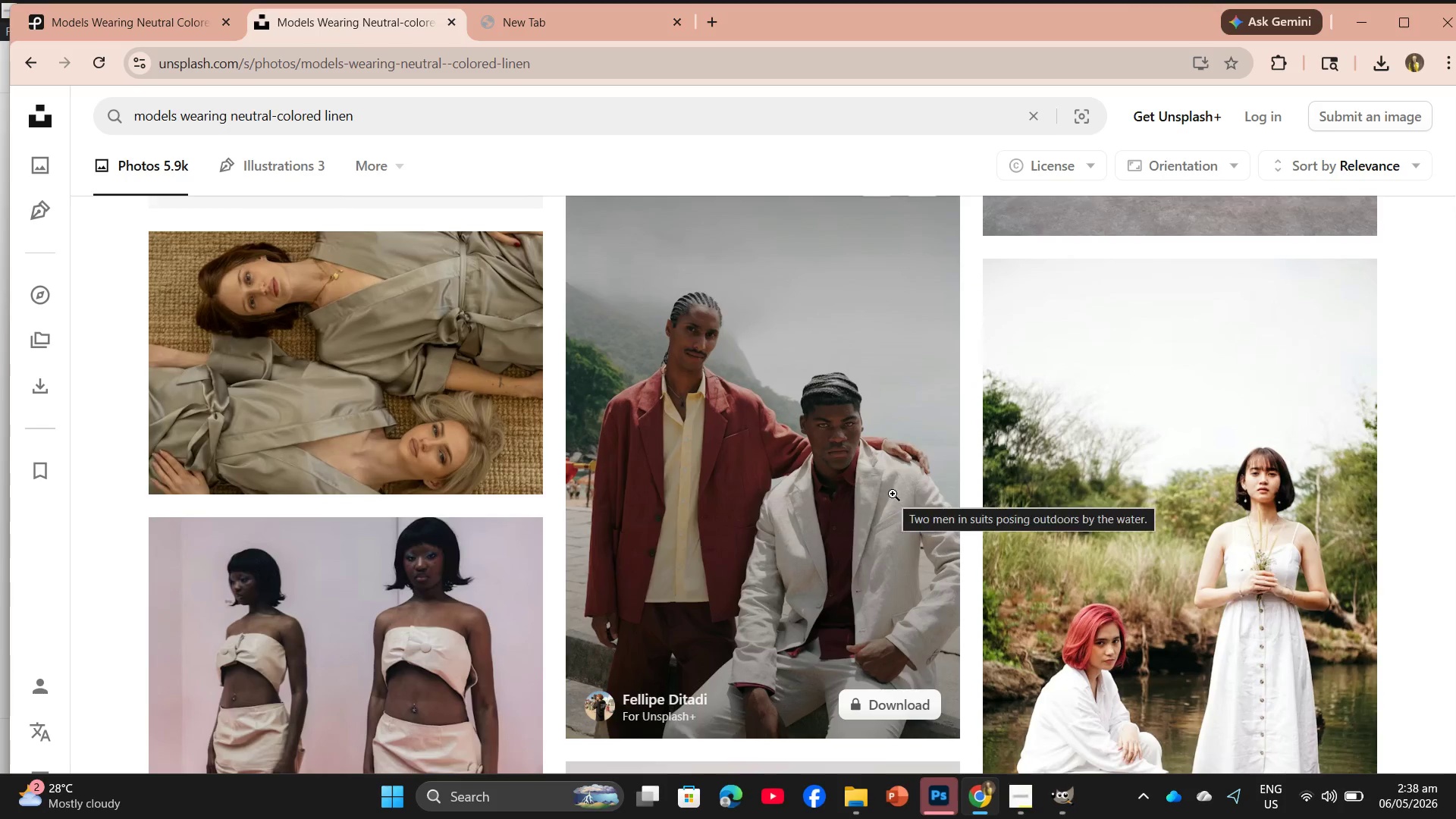 